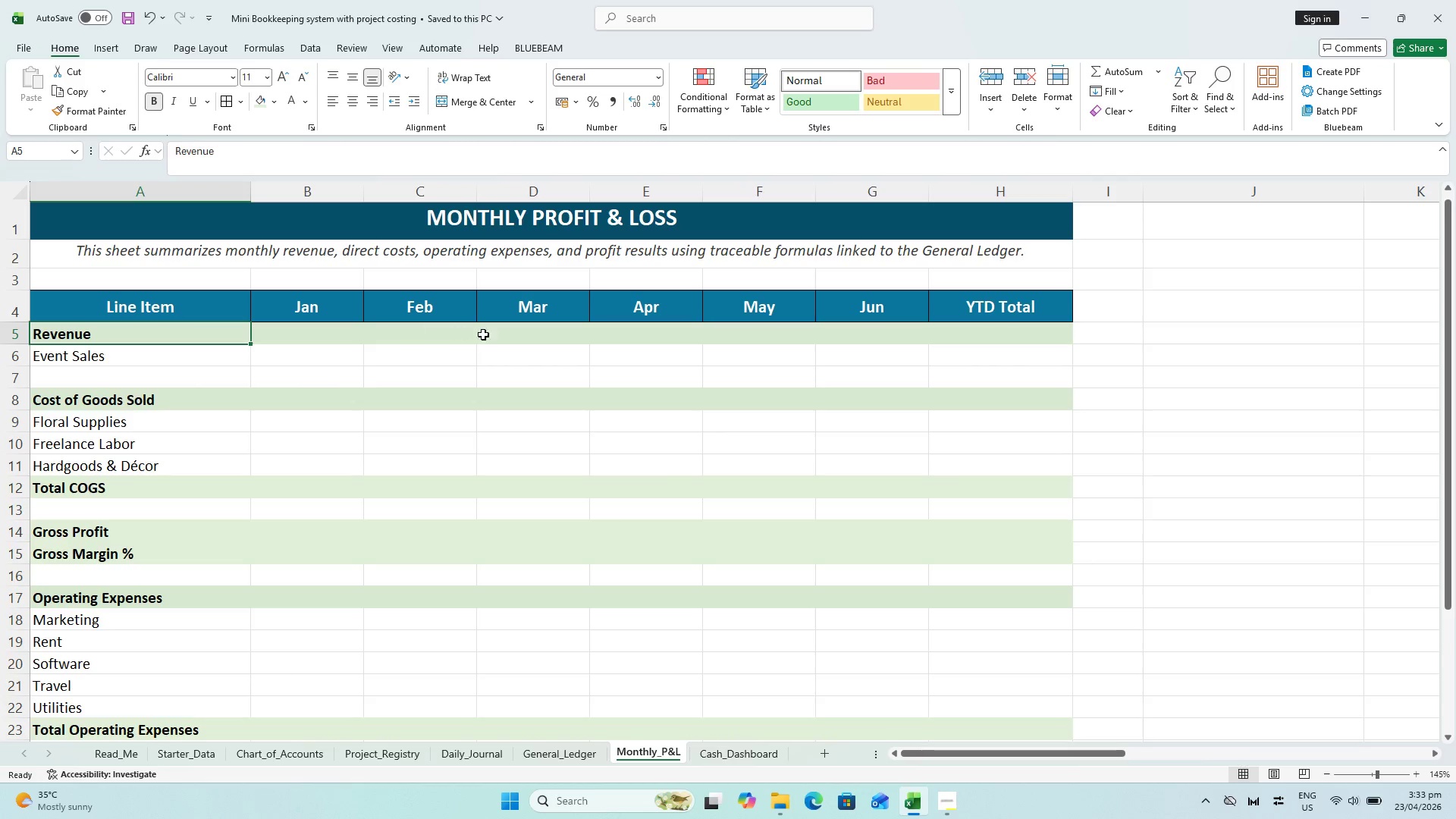 
hold_key(key=ShiftLeft, duration=0.31)
left_click([974, 341])
 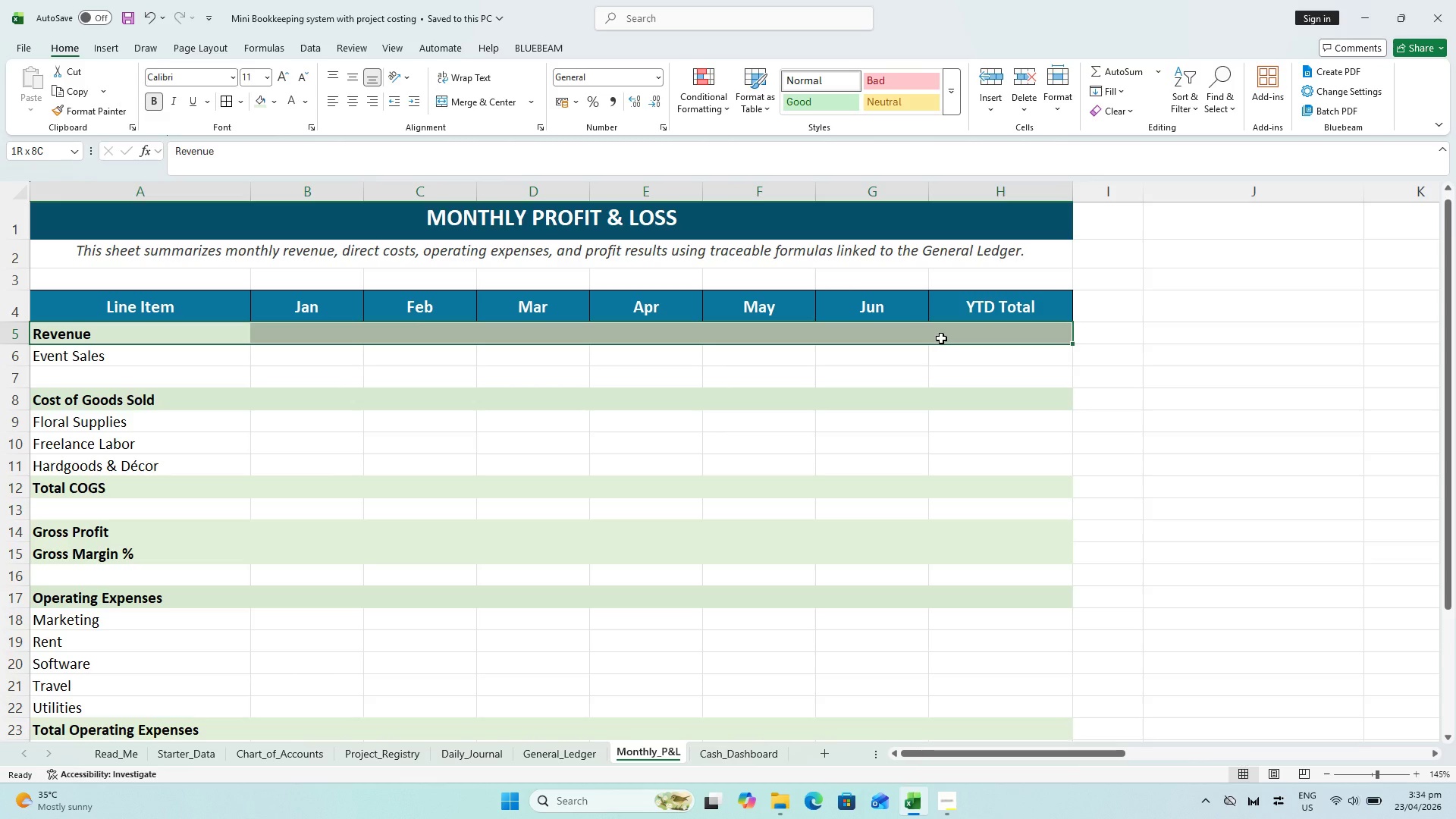 
wait(24.38)
 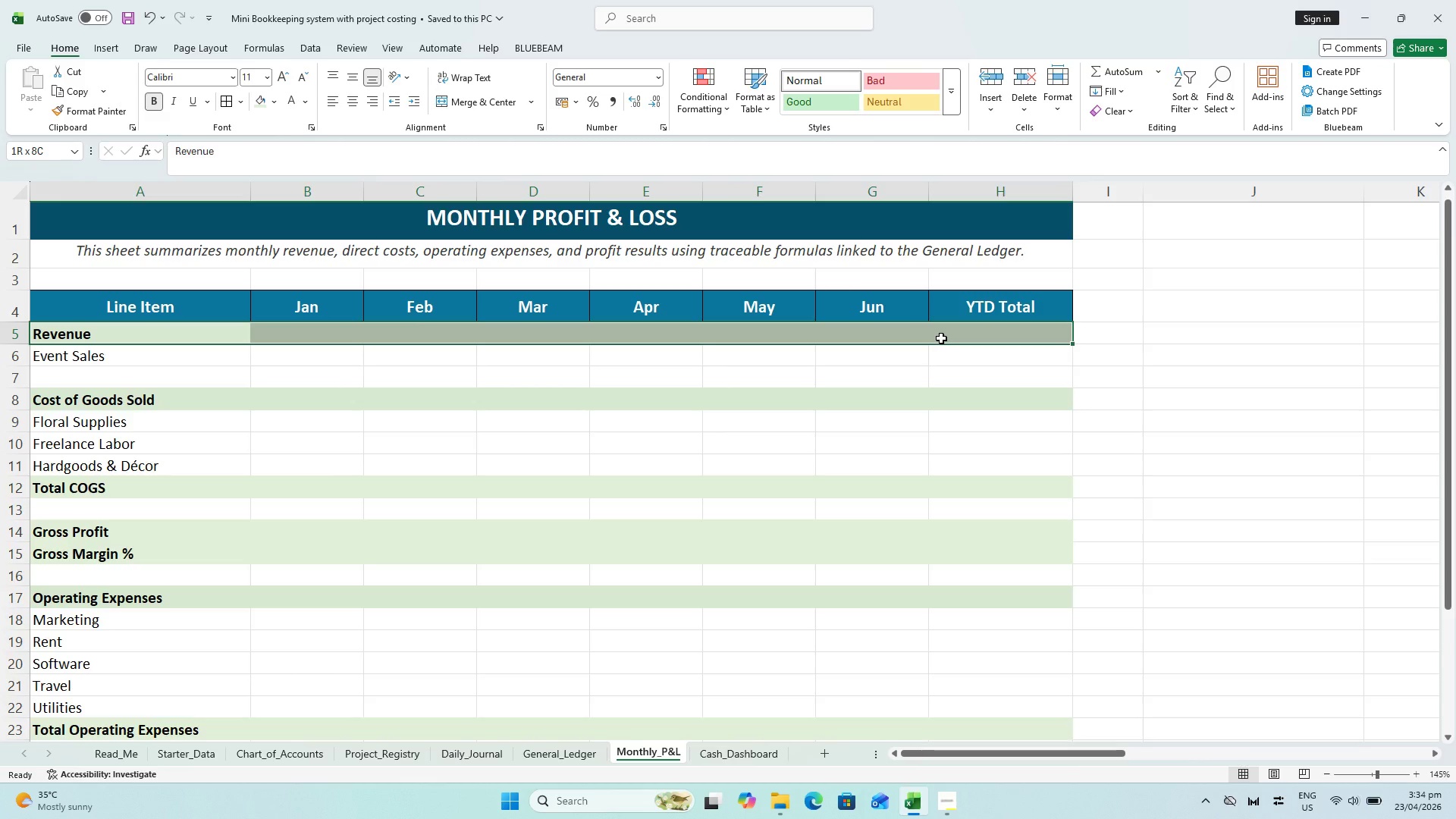 
left_click([226, 102])
 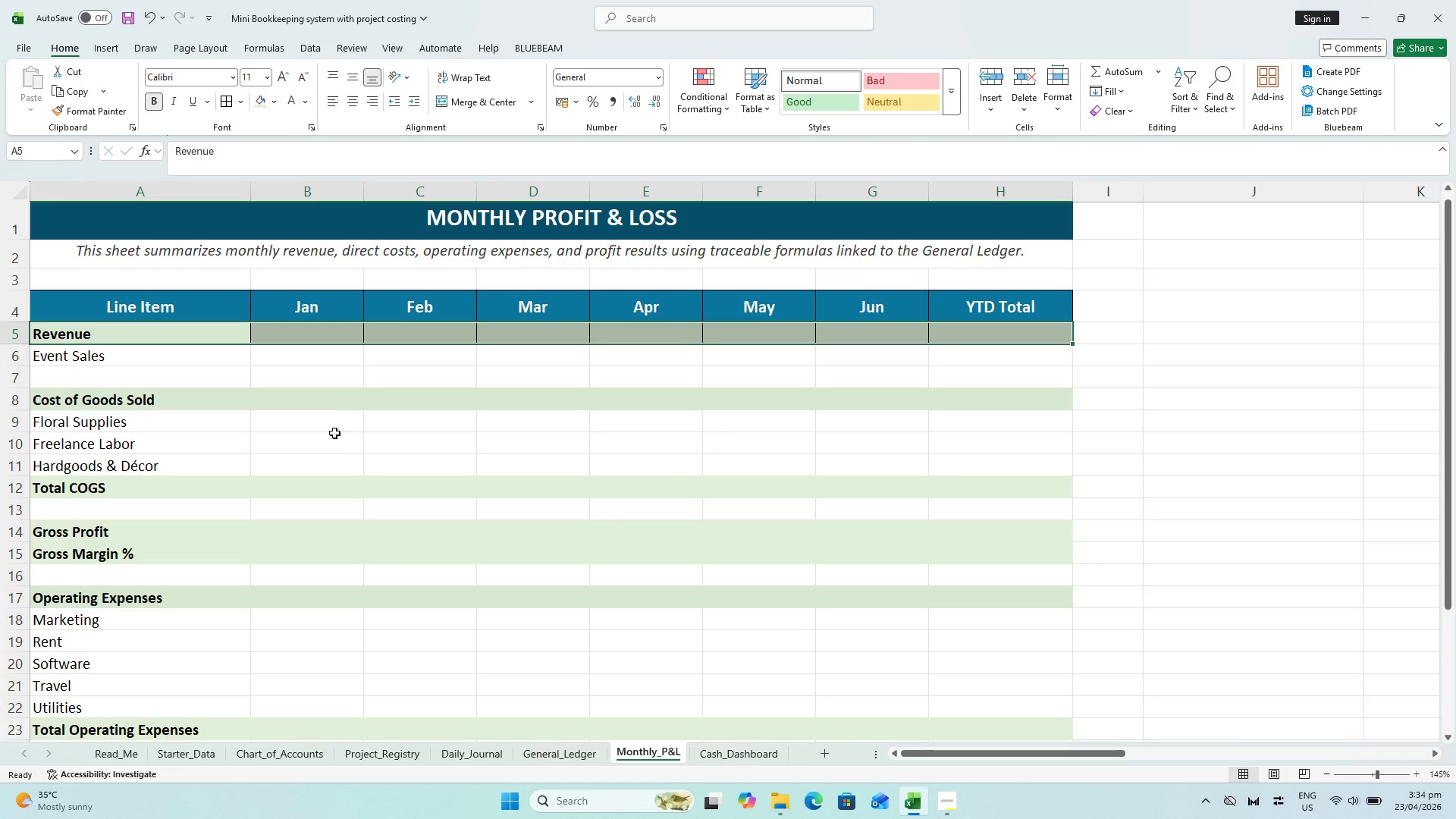 
key(Control+ControlLeft)
 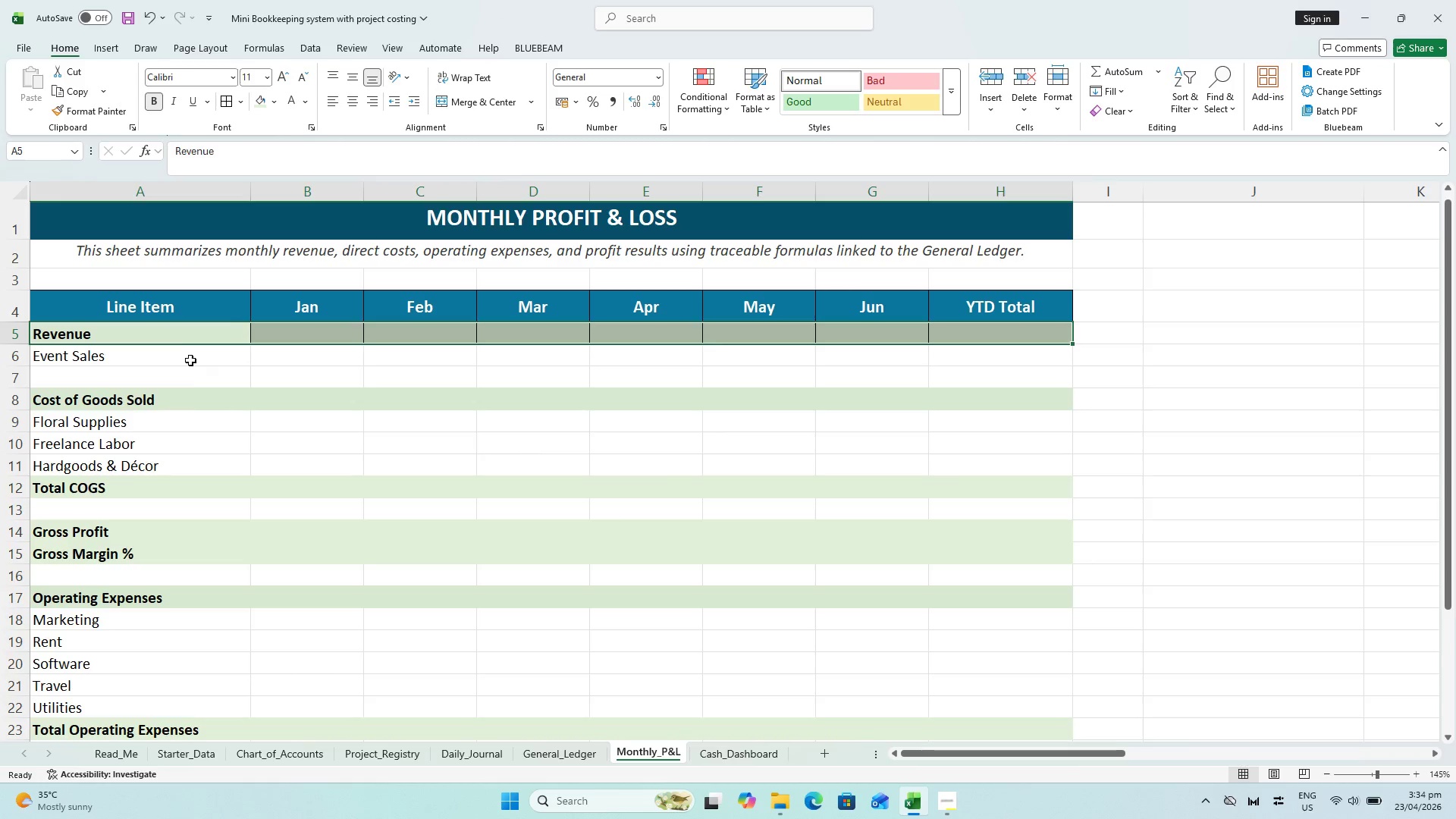 
key(Control+Z)
 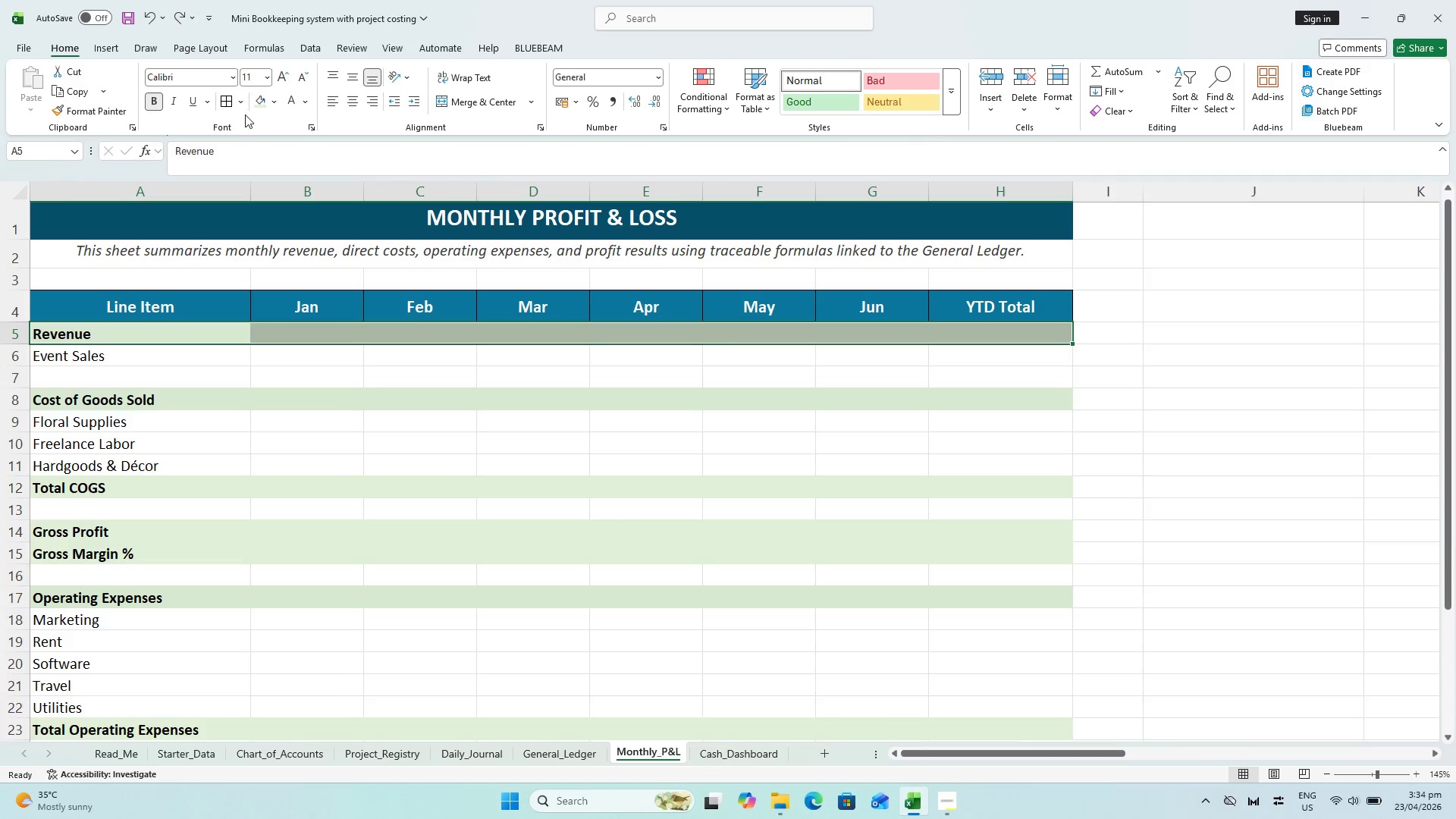 
left_click_drag(start_coordinate=[235, 99], to_coordinate=[240, 99])
 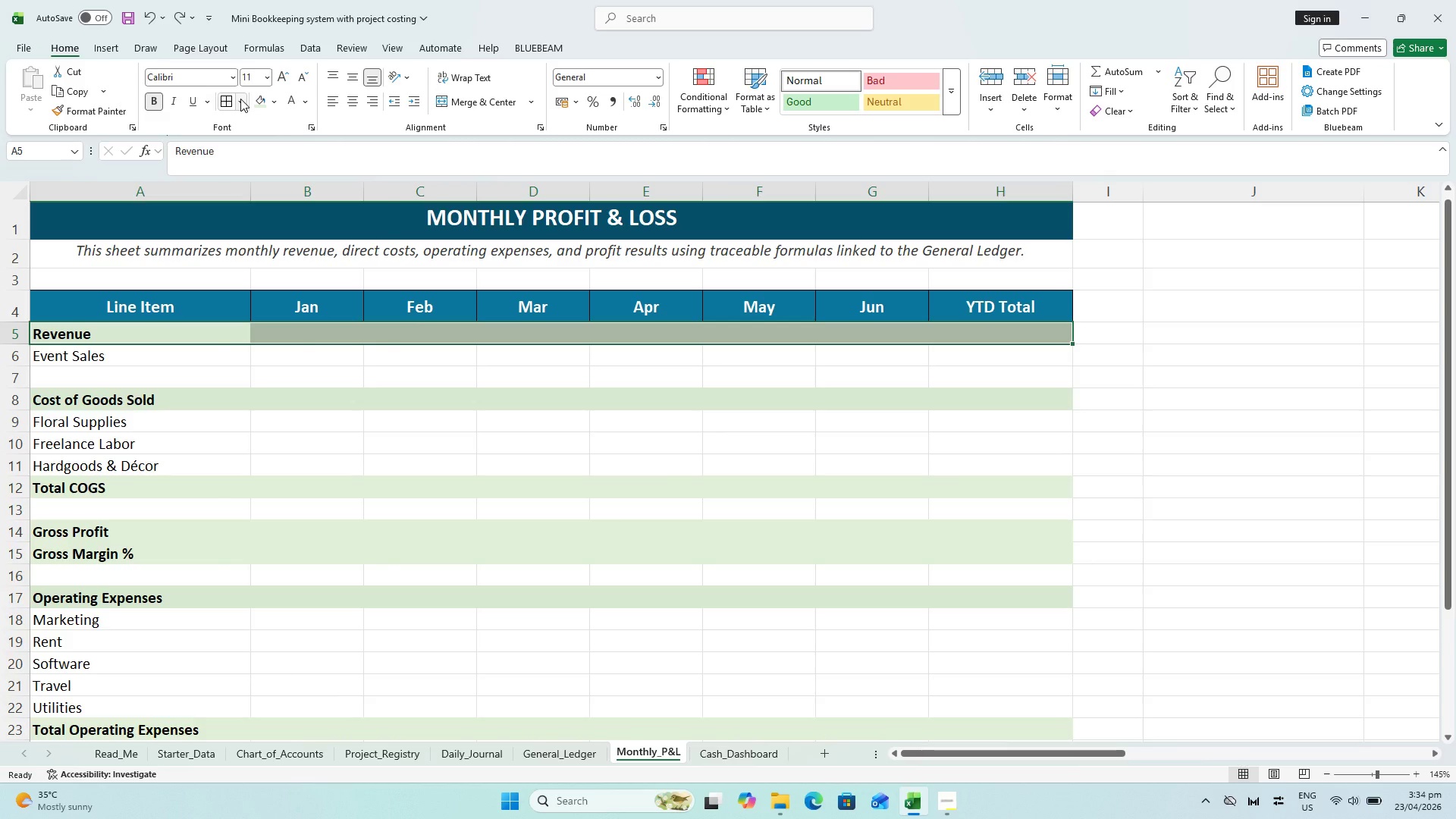 
left_click([240, 99])
 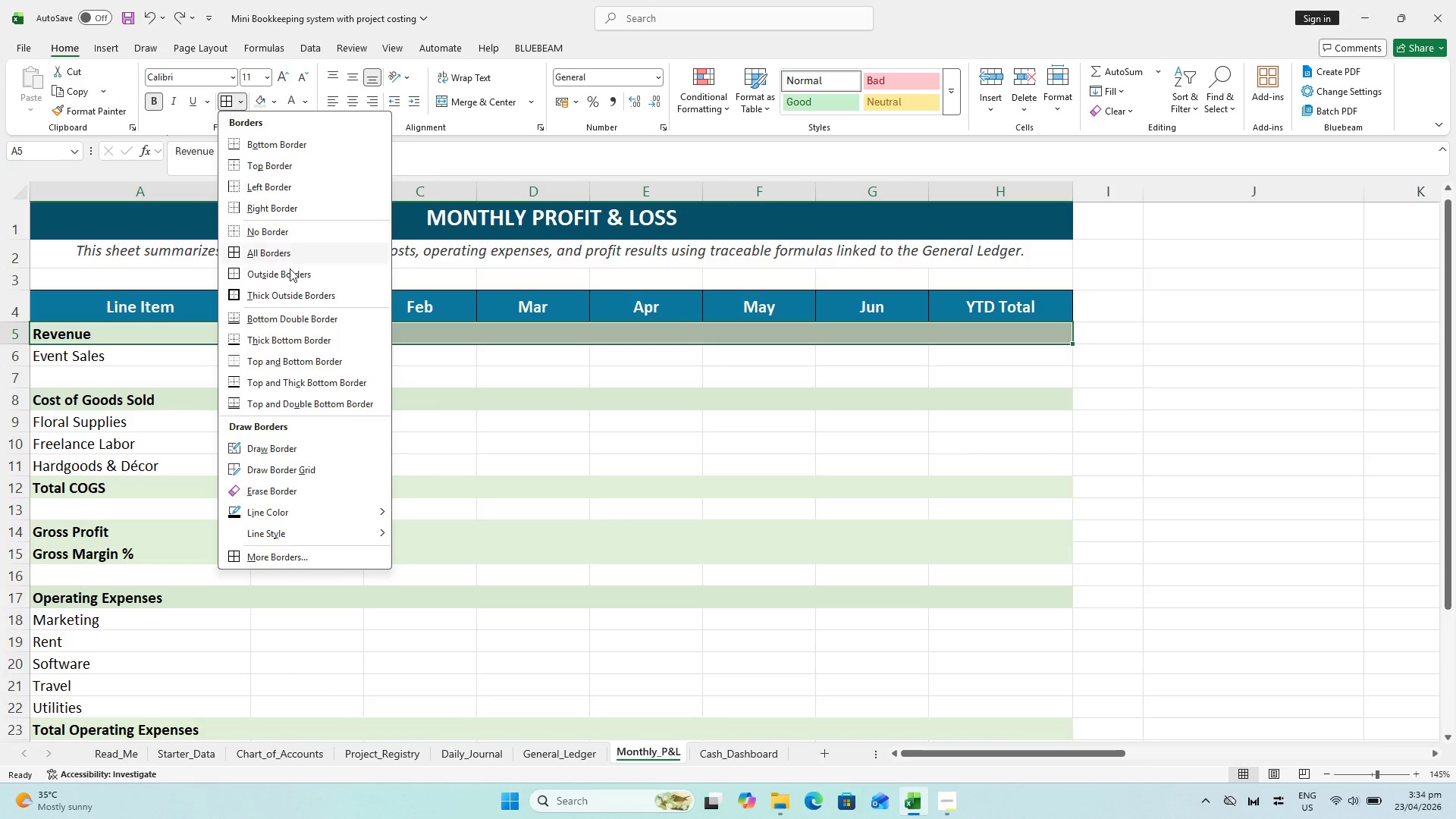 
left_click([288, 278])
 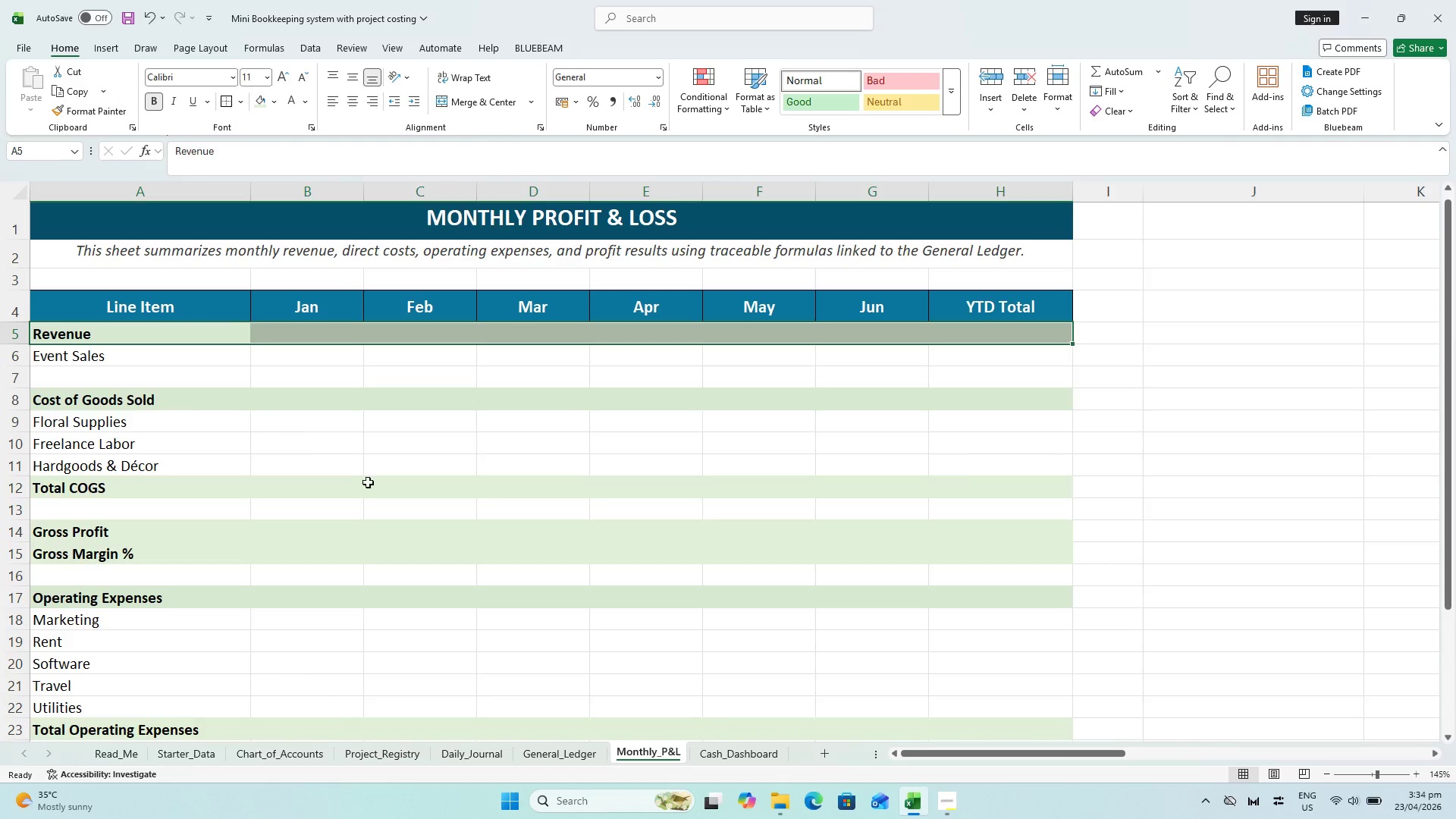 
left_click([427, 513])
 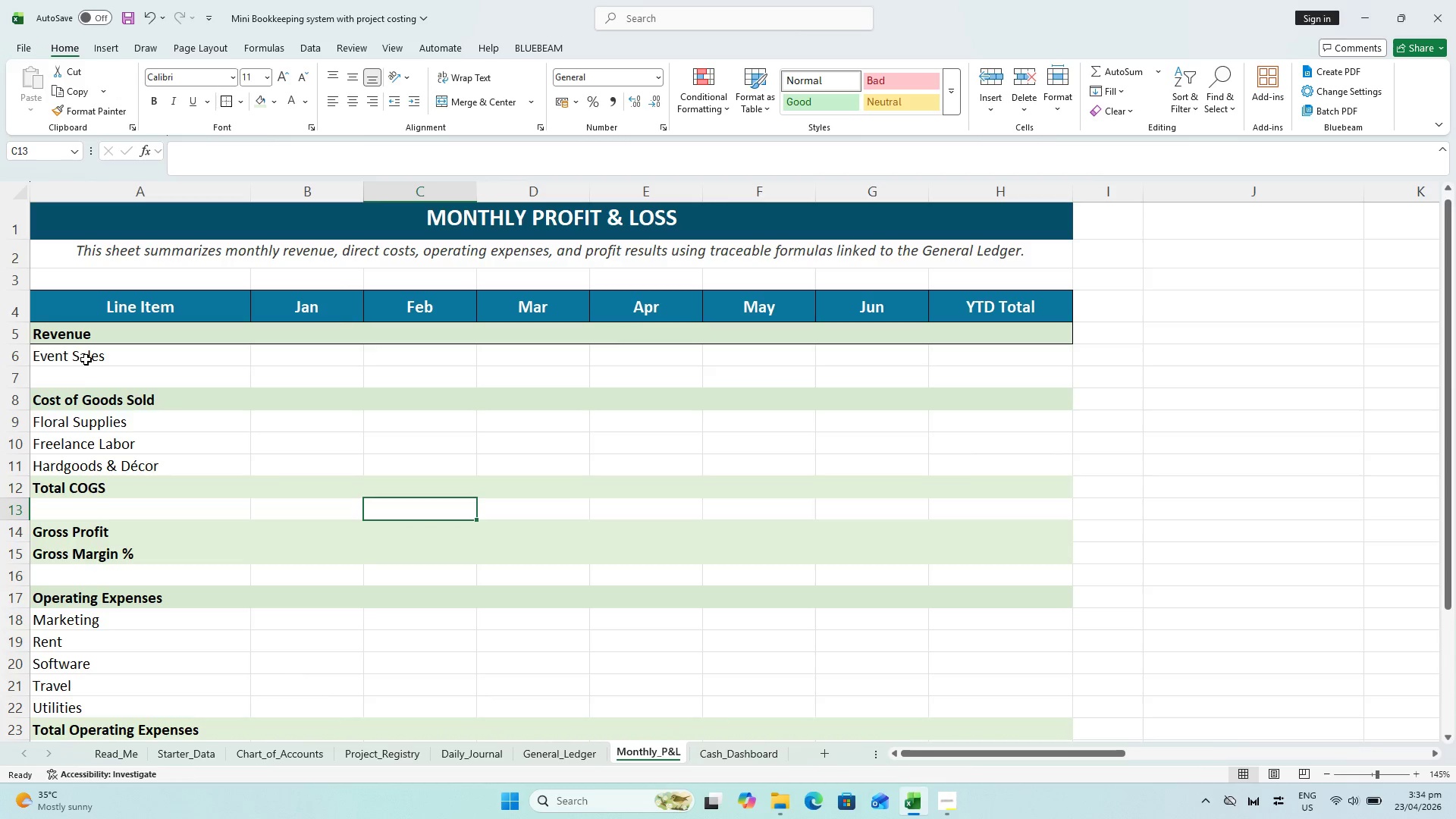 
left_click_drag(start_coordinate=[90, 400], to_coordinate=[953, 393])
 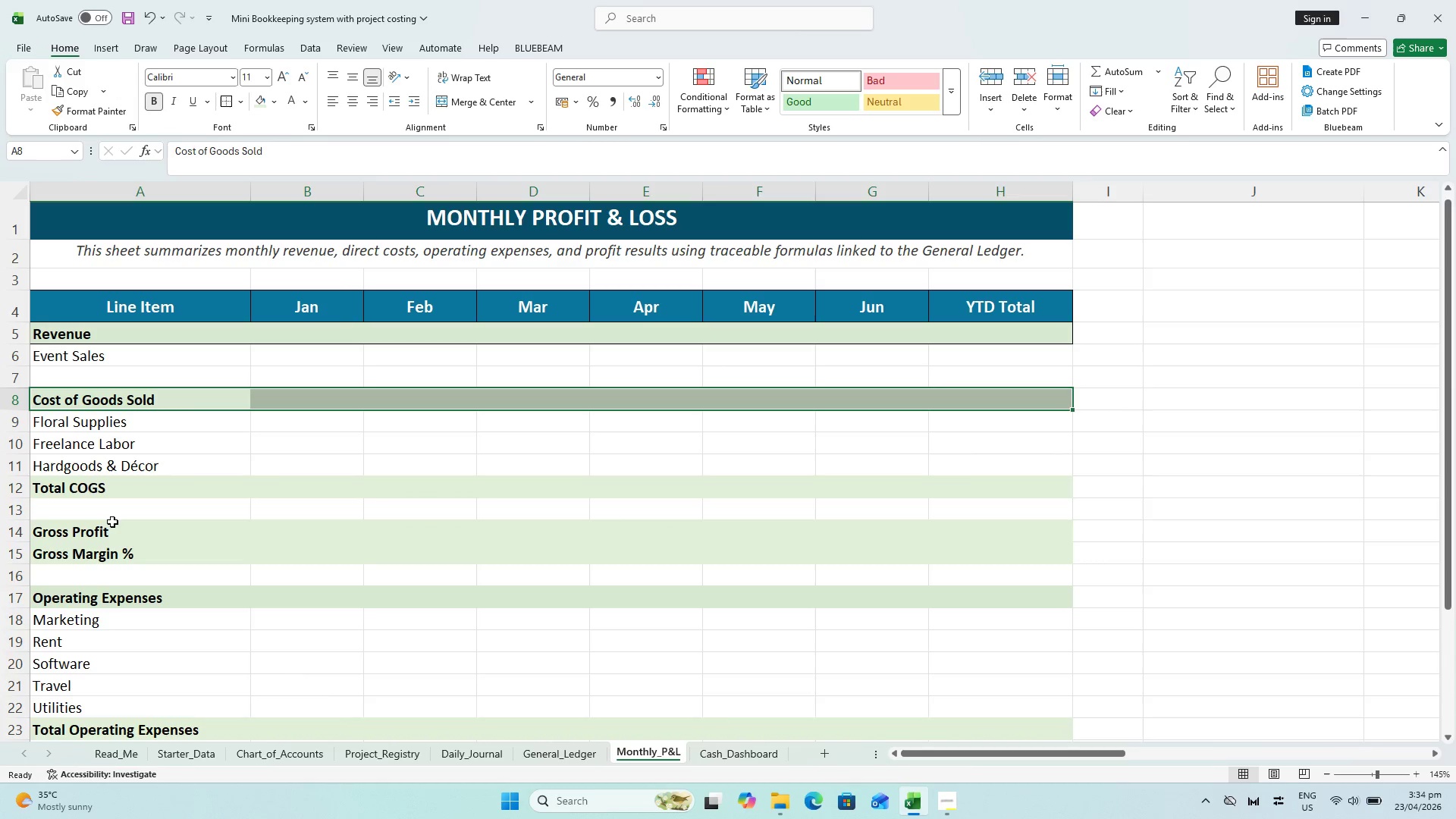 
left_click_drag(start_coordinate=[64, 491], to_coordinate=[985, 491])
 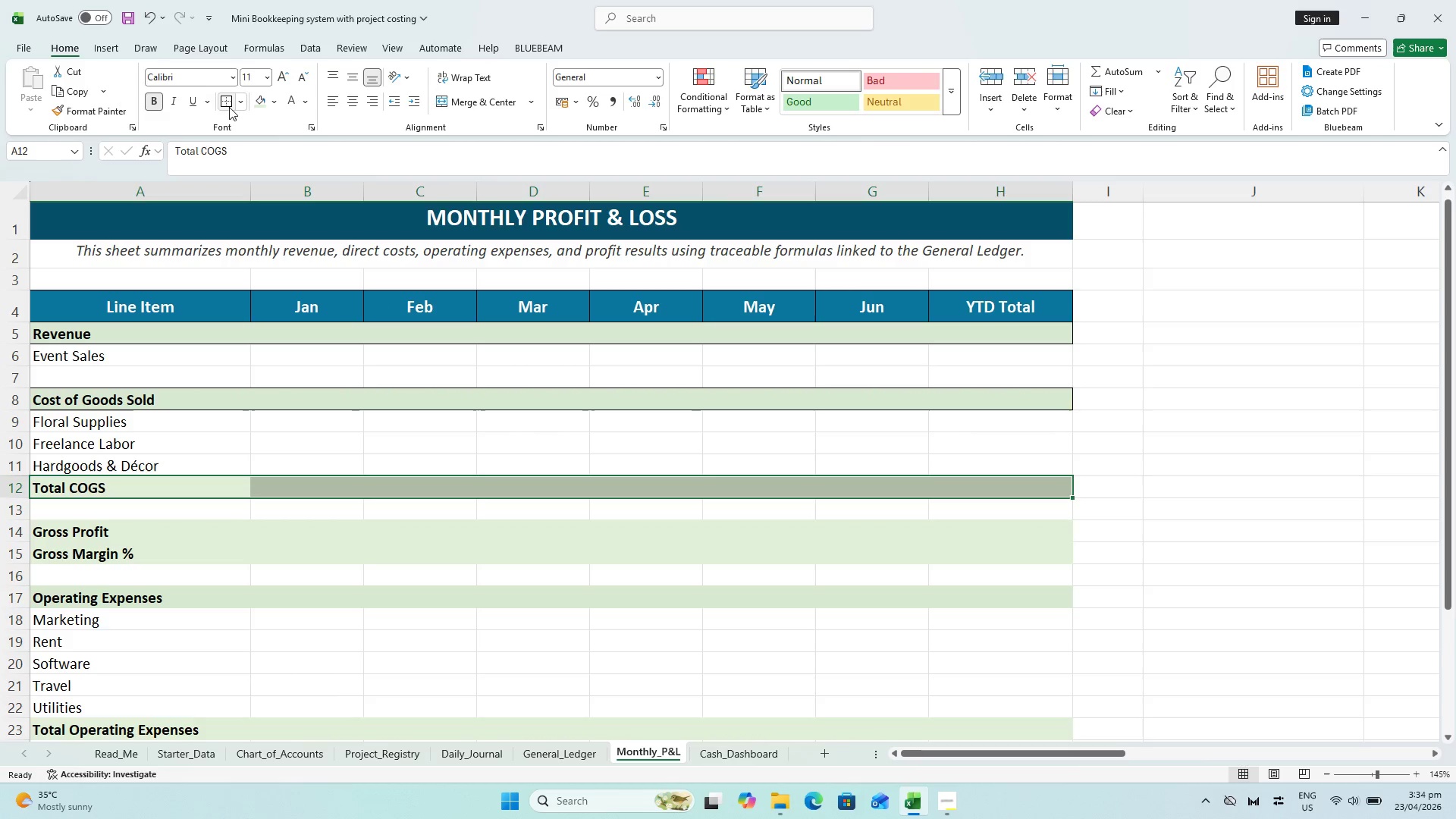 
left_click([226, 102])
 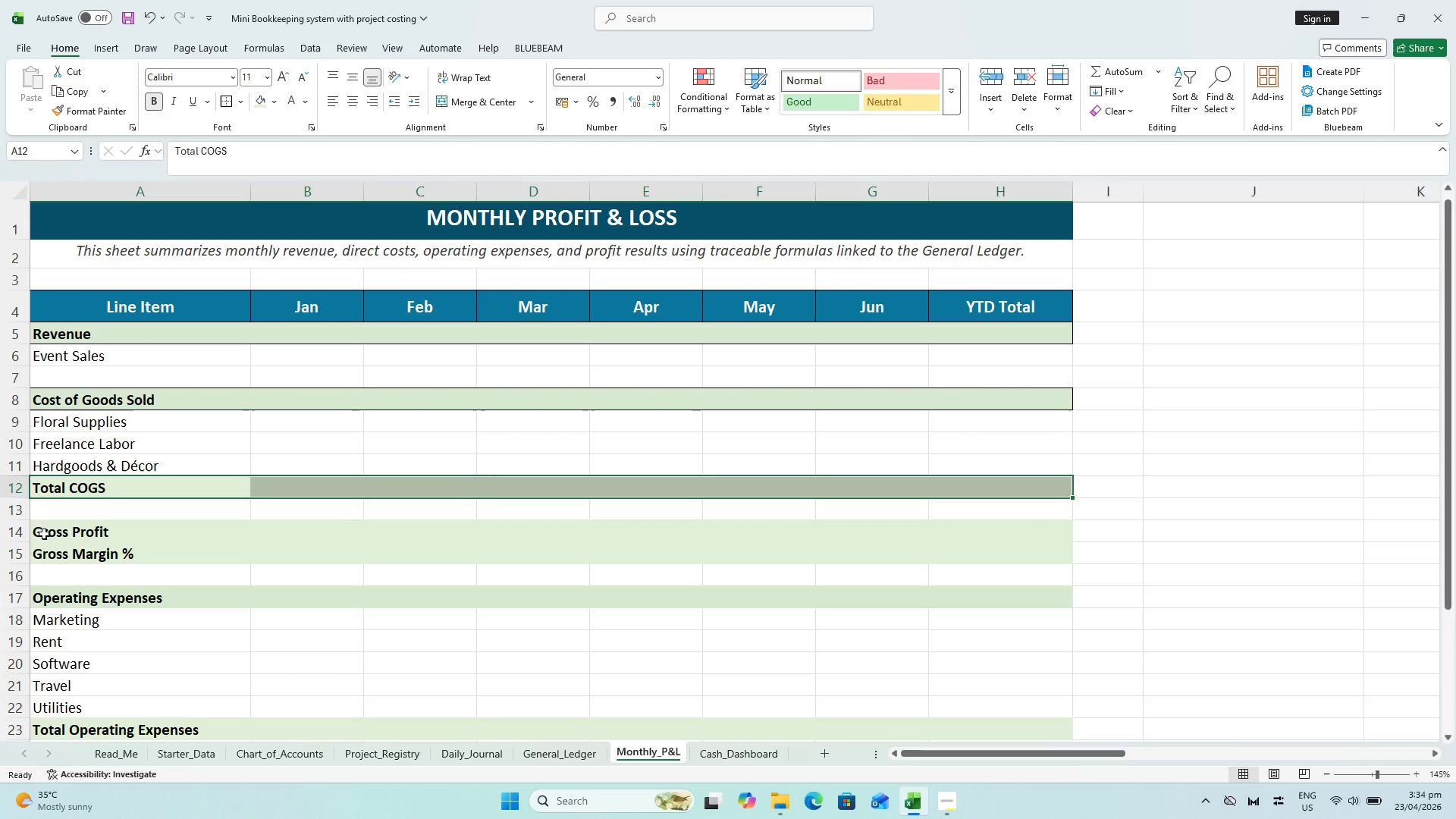 
left_click_drag(start_coordinate=[56, 530], to_coordinate=[993, 534])
 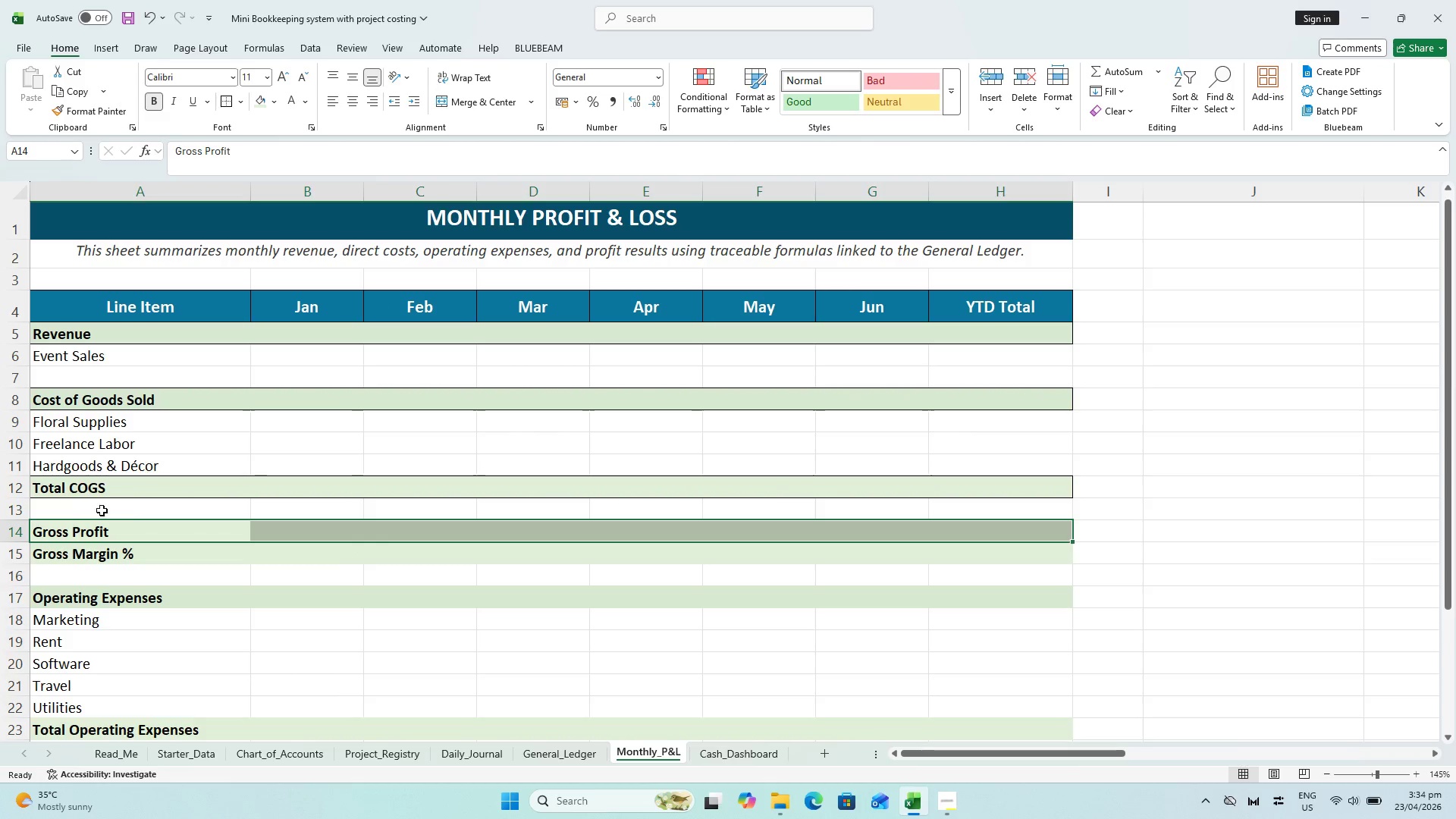 
hold_key(key=ControlLeft, duration=1.42)
left_click_drag(start_coordinate=[62, 559], to_coordinate=[983, 552])
 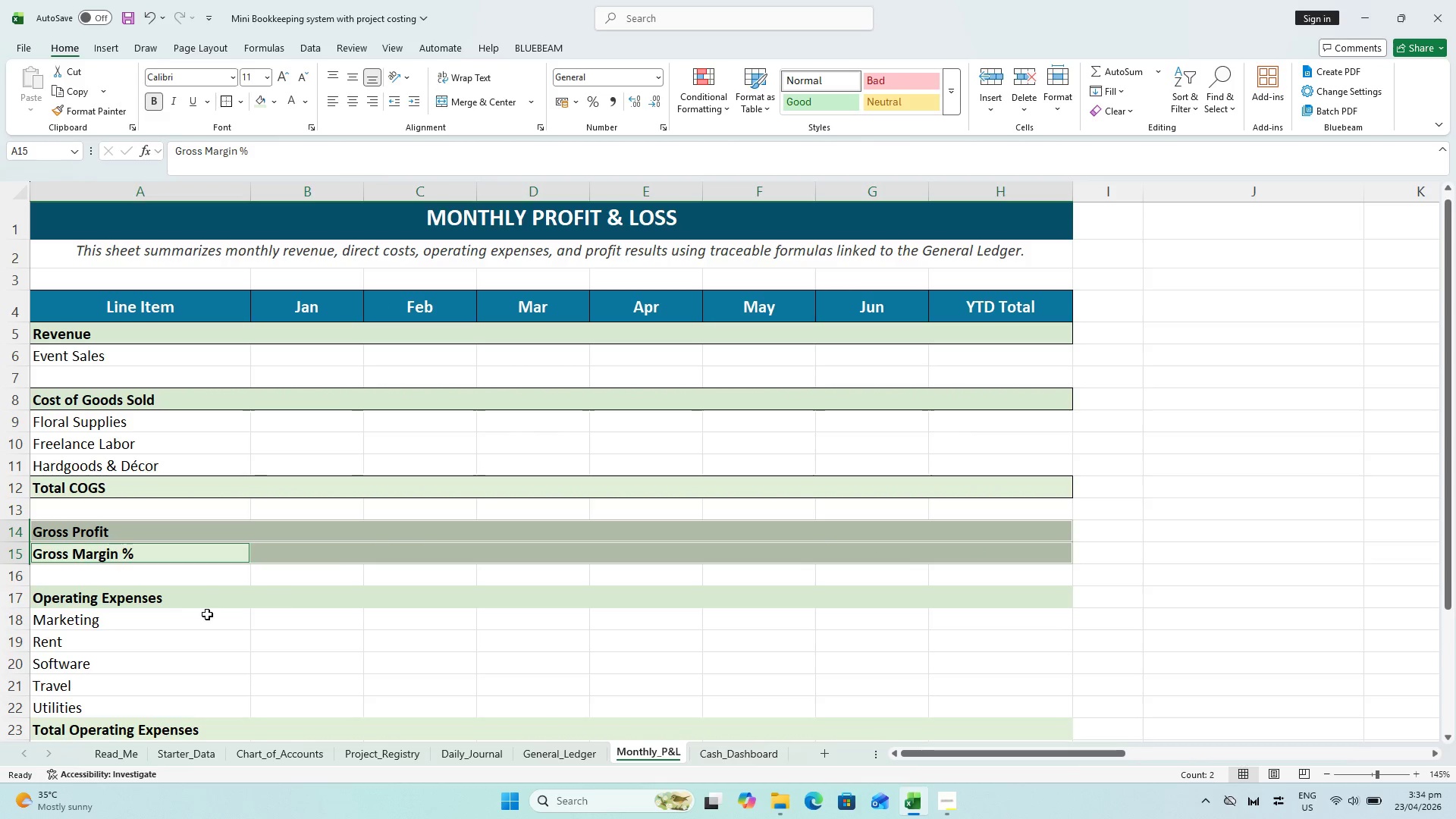 
hold_key(key=ControlLeft, duration=1.53)
left_click_drag(start_coordinate=[103, 595], to_coordinate=[1000, 594])
 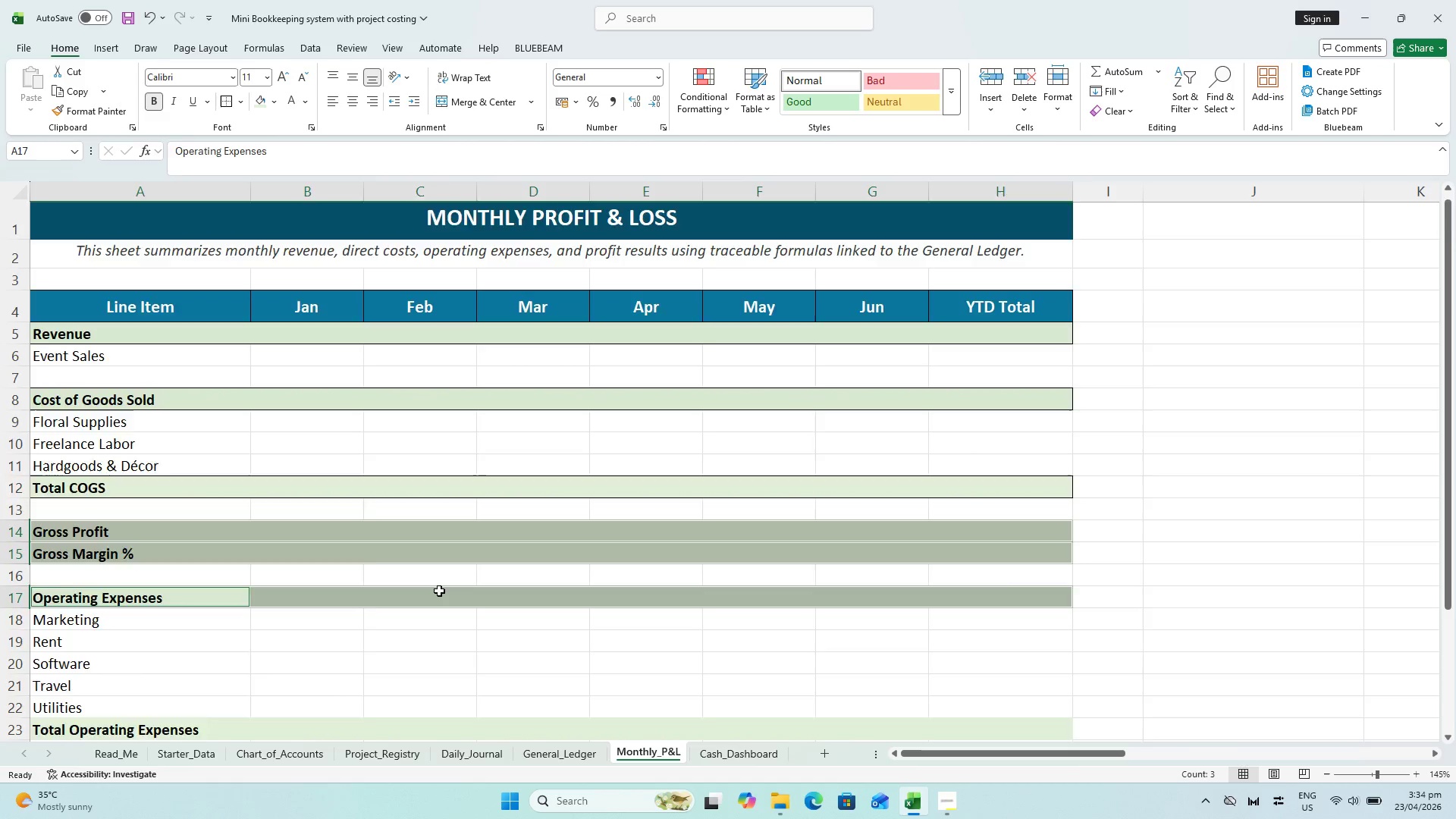 
hold_key(key=ControlLeft, duration=3.7)
 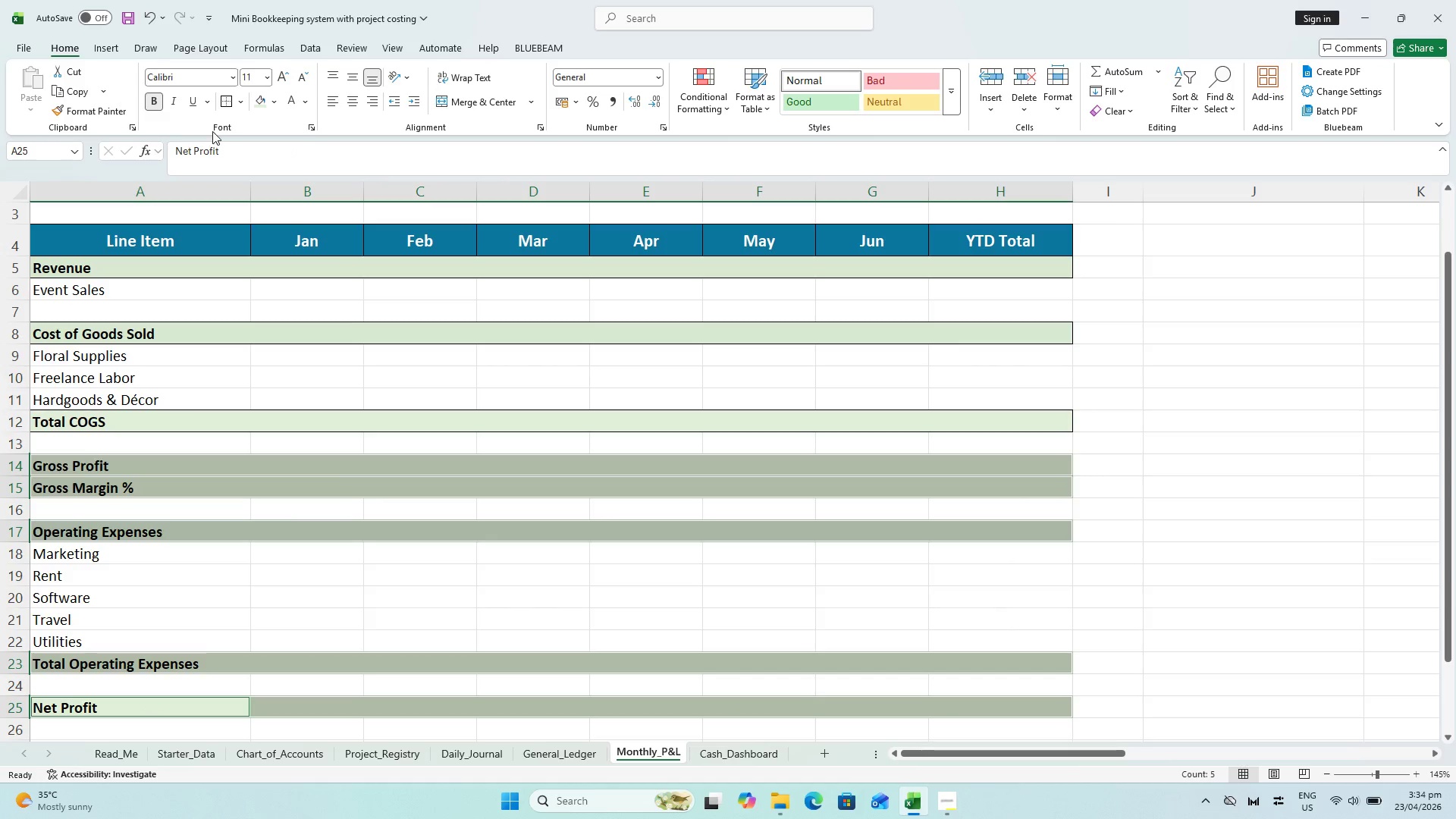 
scroll: coordinate [439, 591], scroll_direction: down, amount: 1.0
 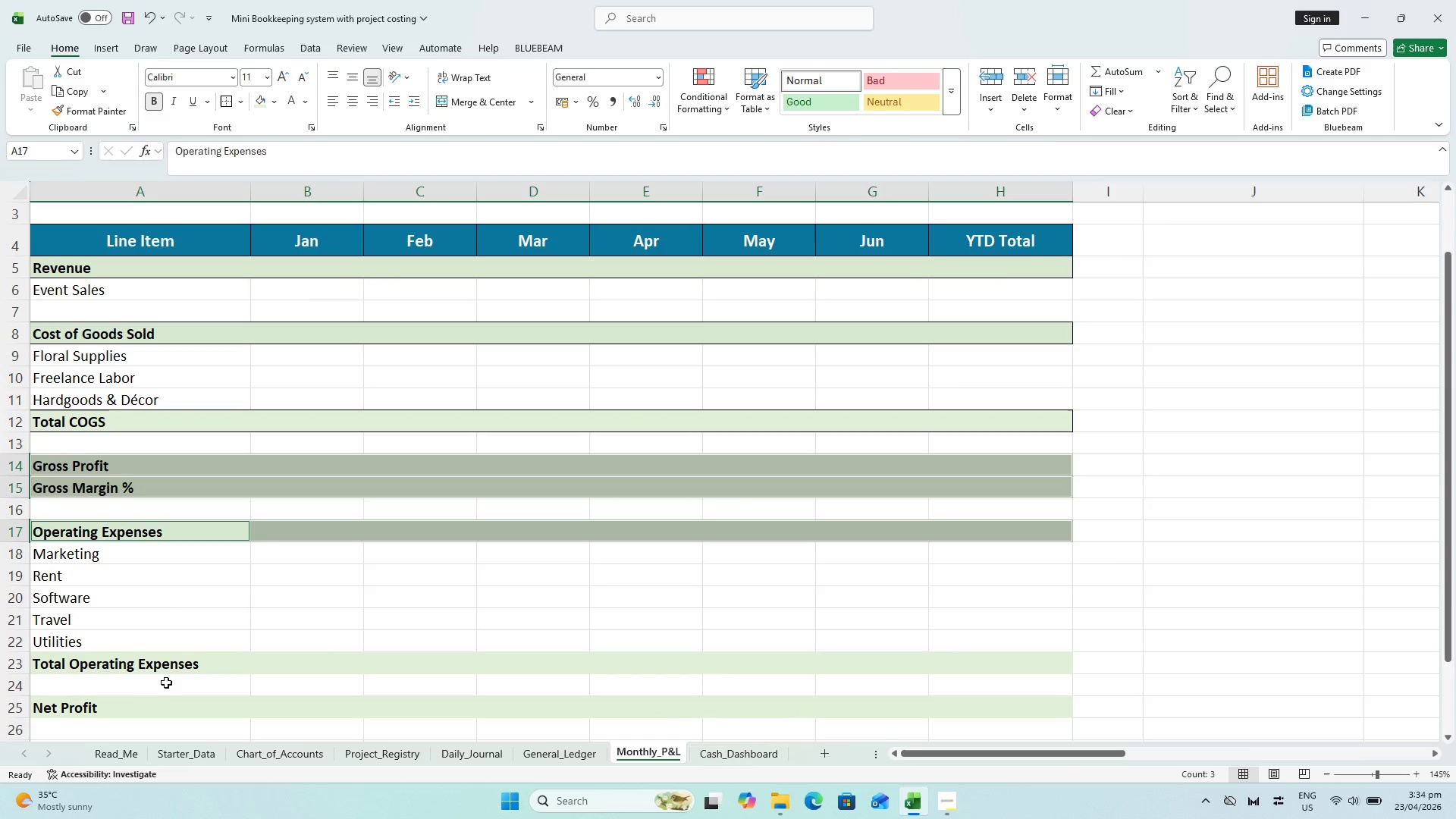 
left_click_drag(start_coordinate=[61, 665], to_coordinate=[949, 664])
 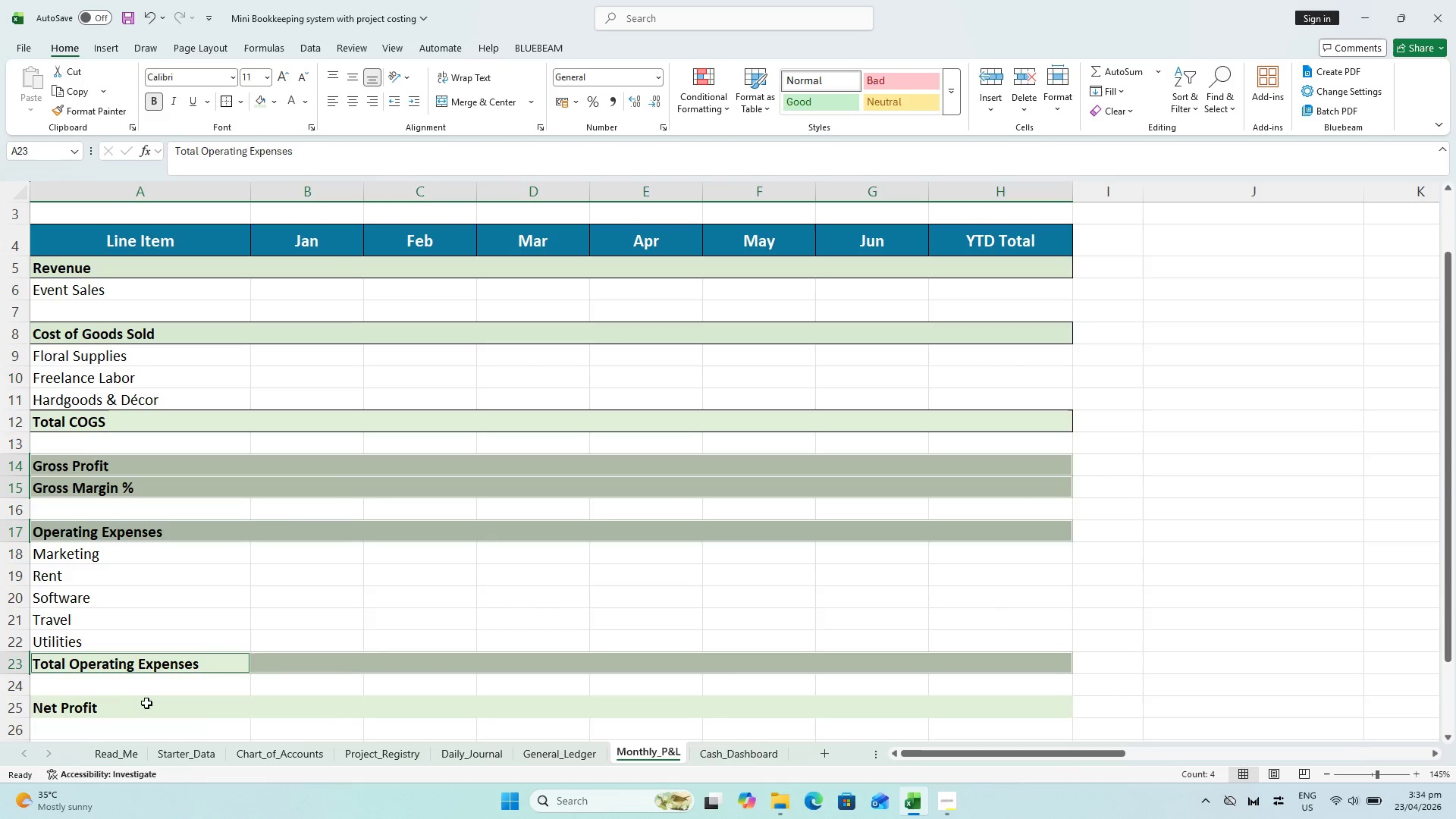 
left_click_drag(start_coordinate=[150, 708], to_coordinate=[952, 706])
 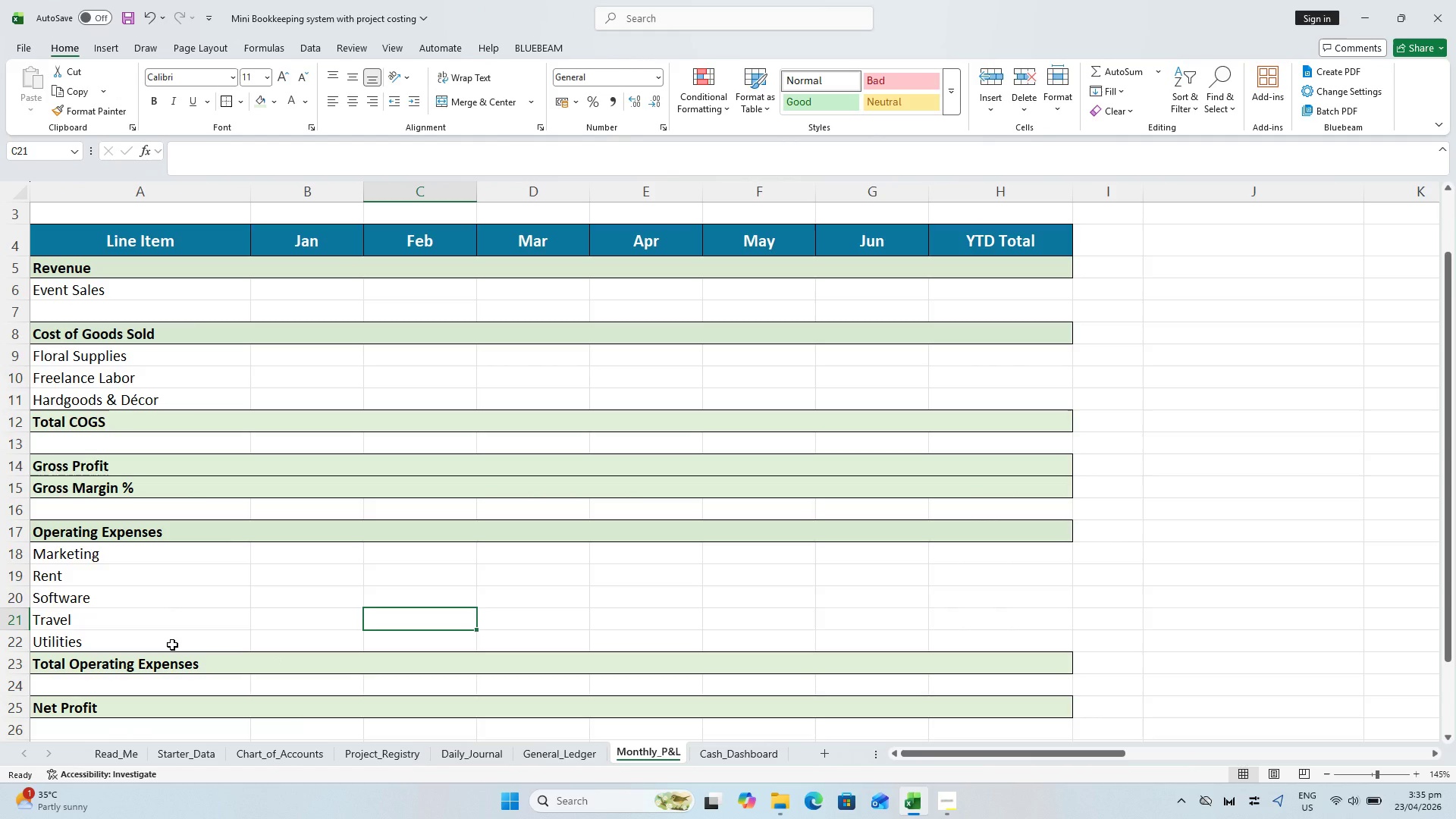 
wait(39.81)
 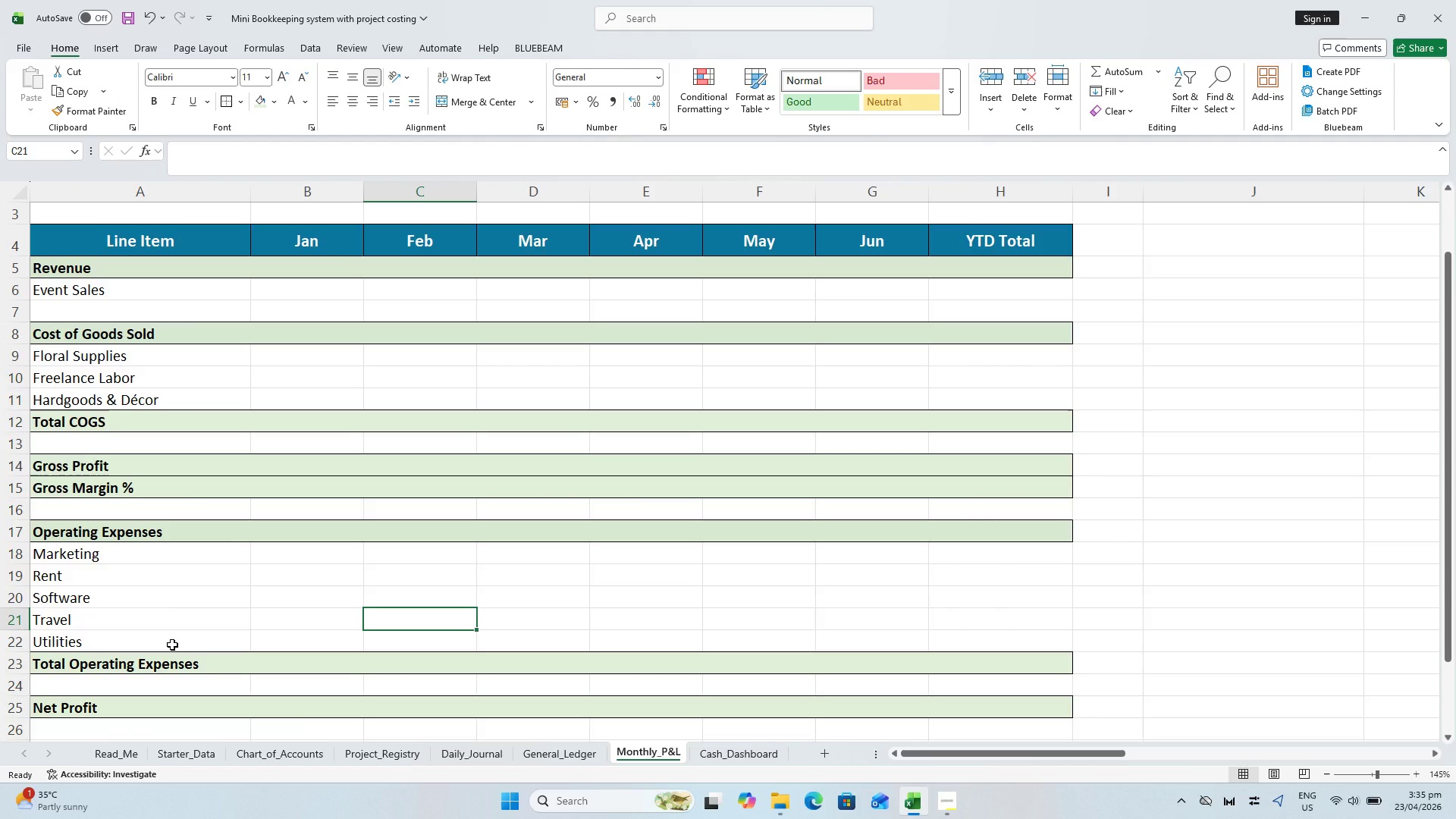 
scroll: coordinate [259, 560], scroll_direction: down, amount: 1.0
 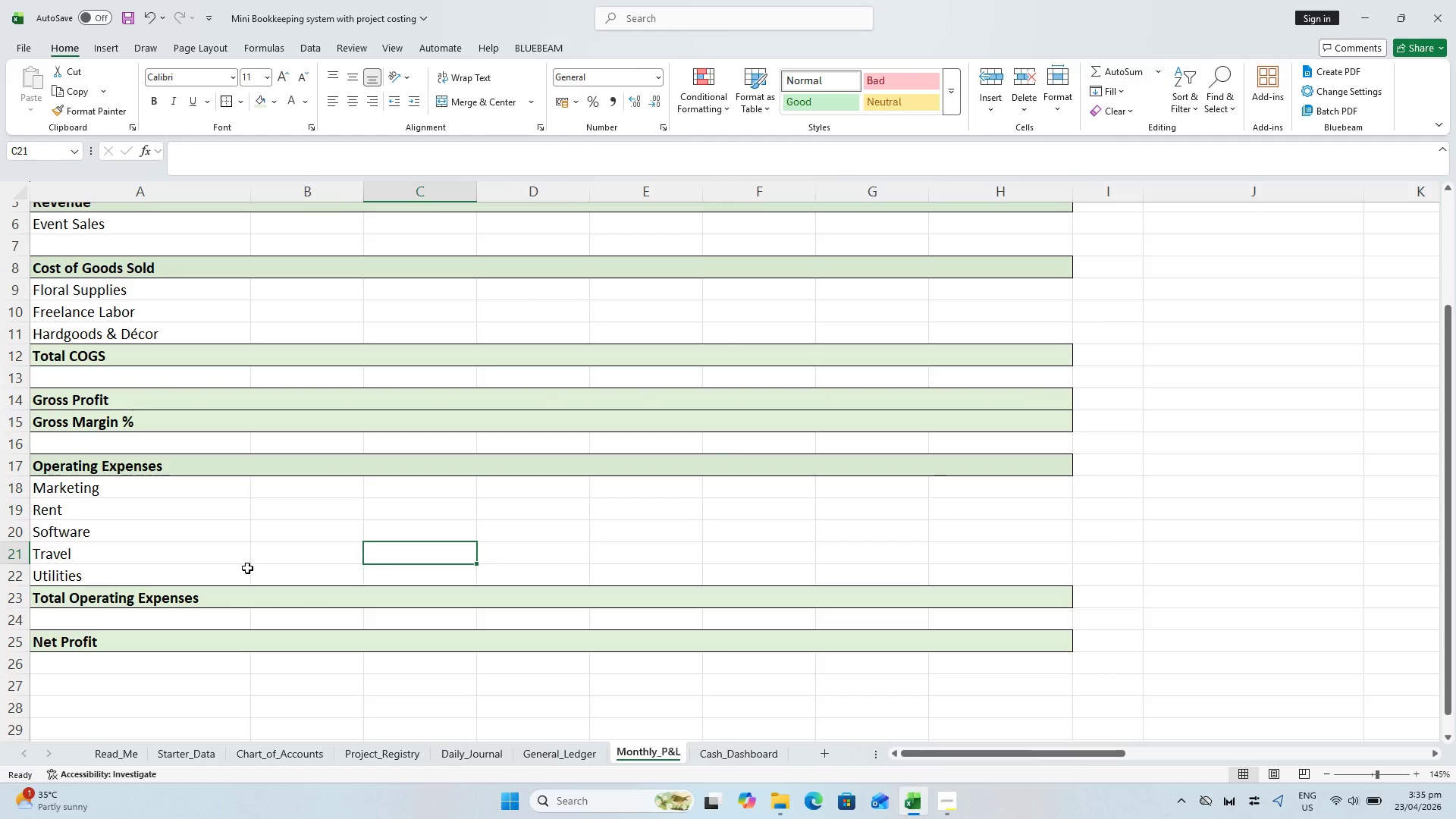 
scroll: coordinate [218, 541], scroll_direction: up, amount: 2.0
 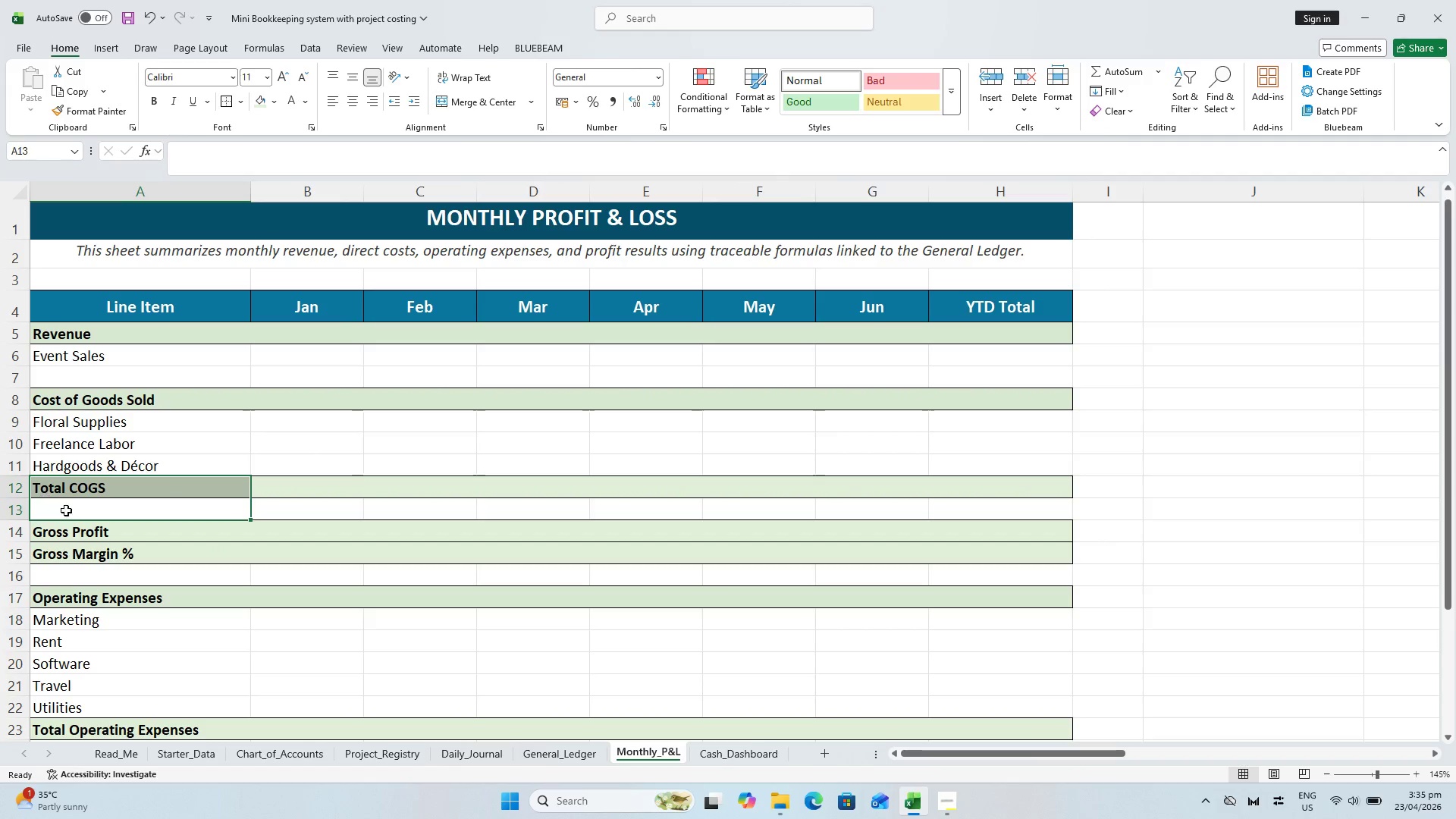 
hold_key(key=ShiftLeft, duration=0.53)
left_click([990, 492])